 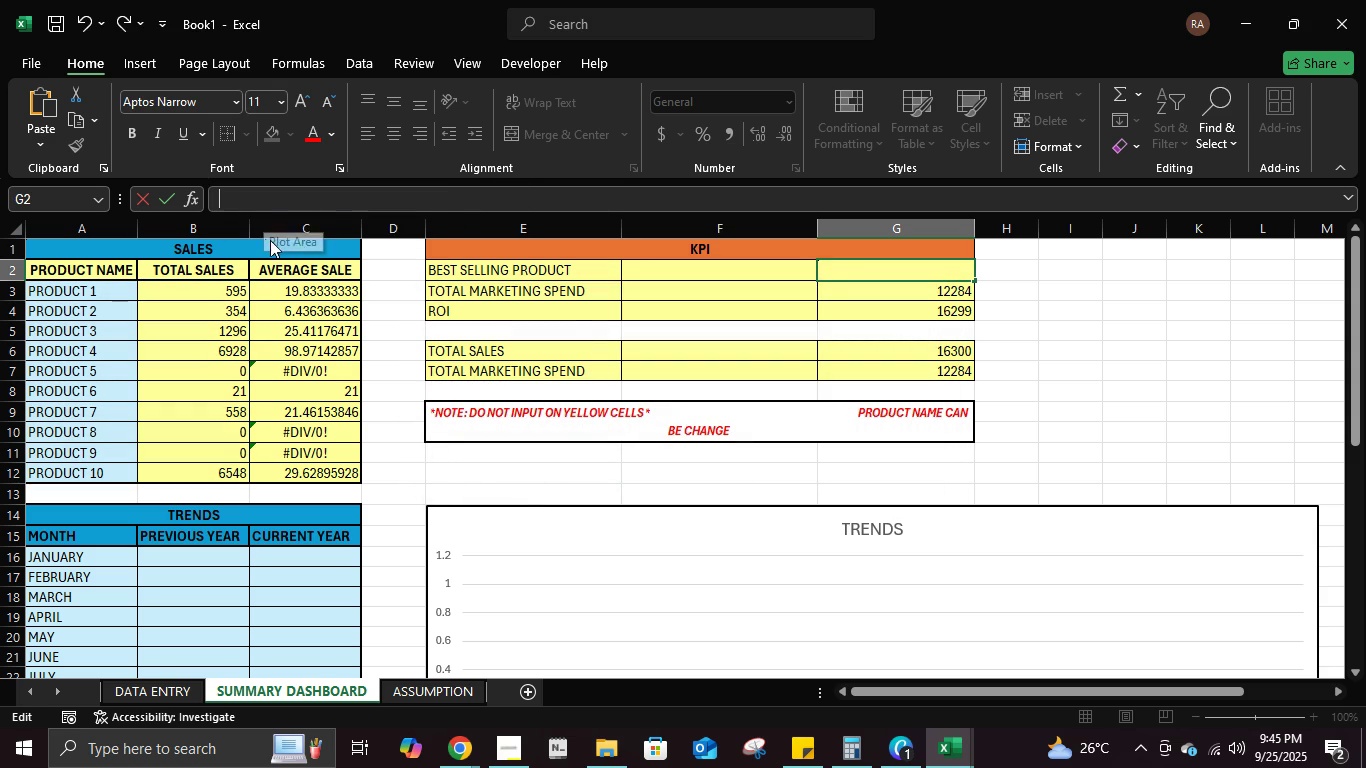 
key(Backquote)
 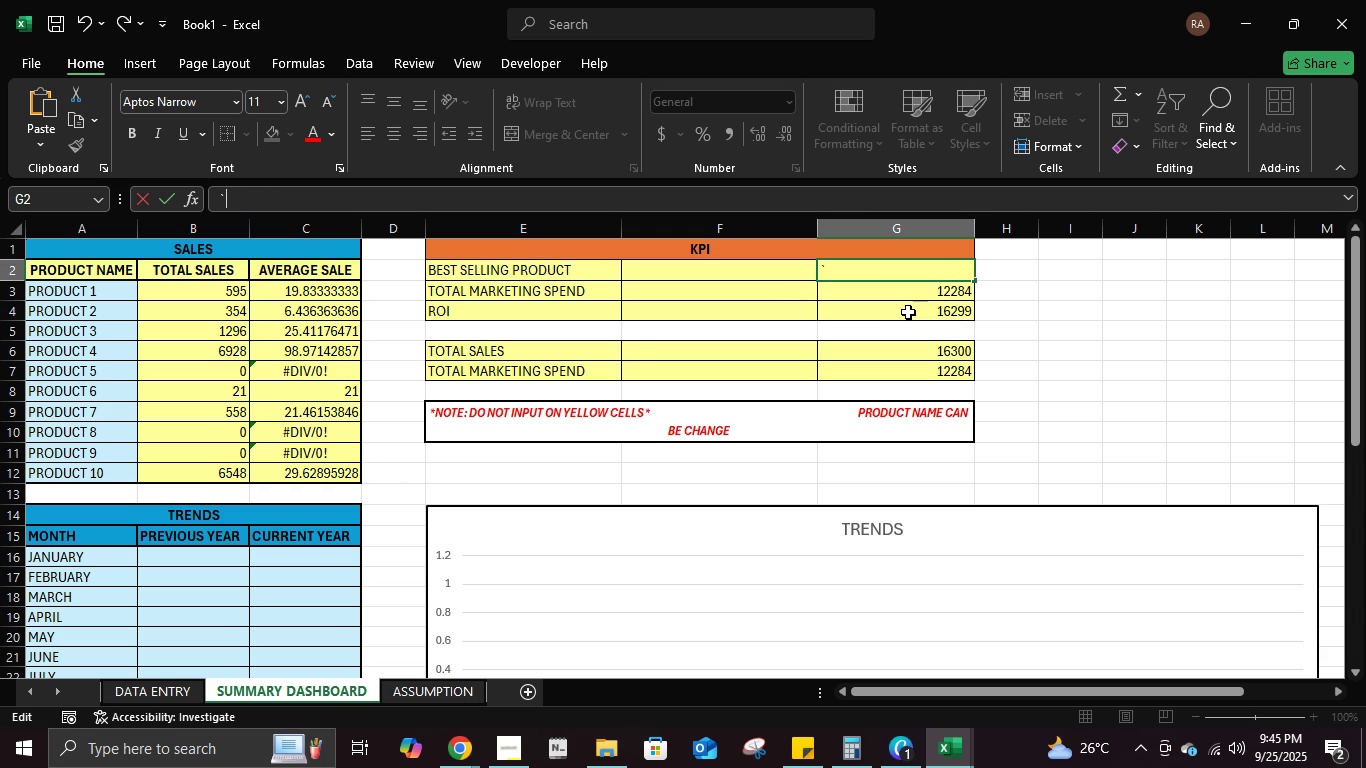 
left_click([908, 312])
 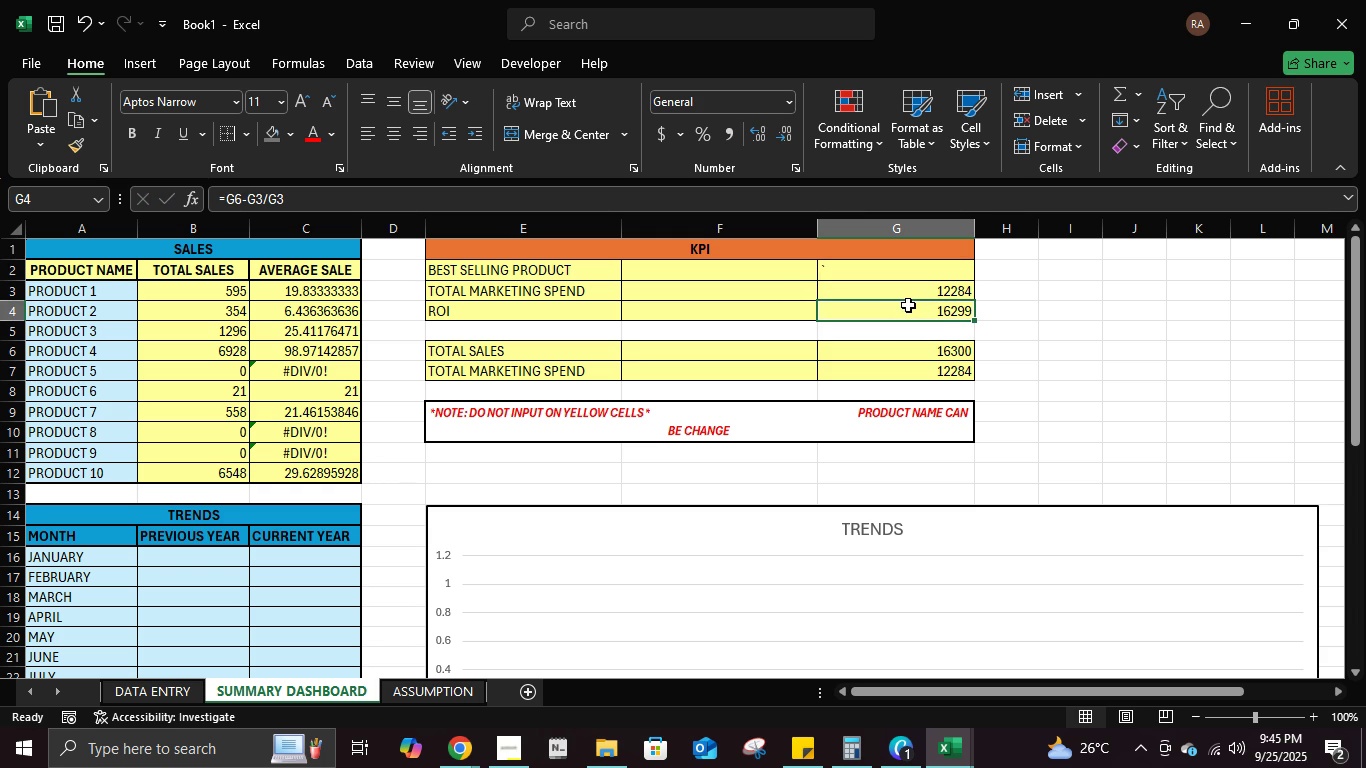 
key(Escape)
 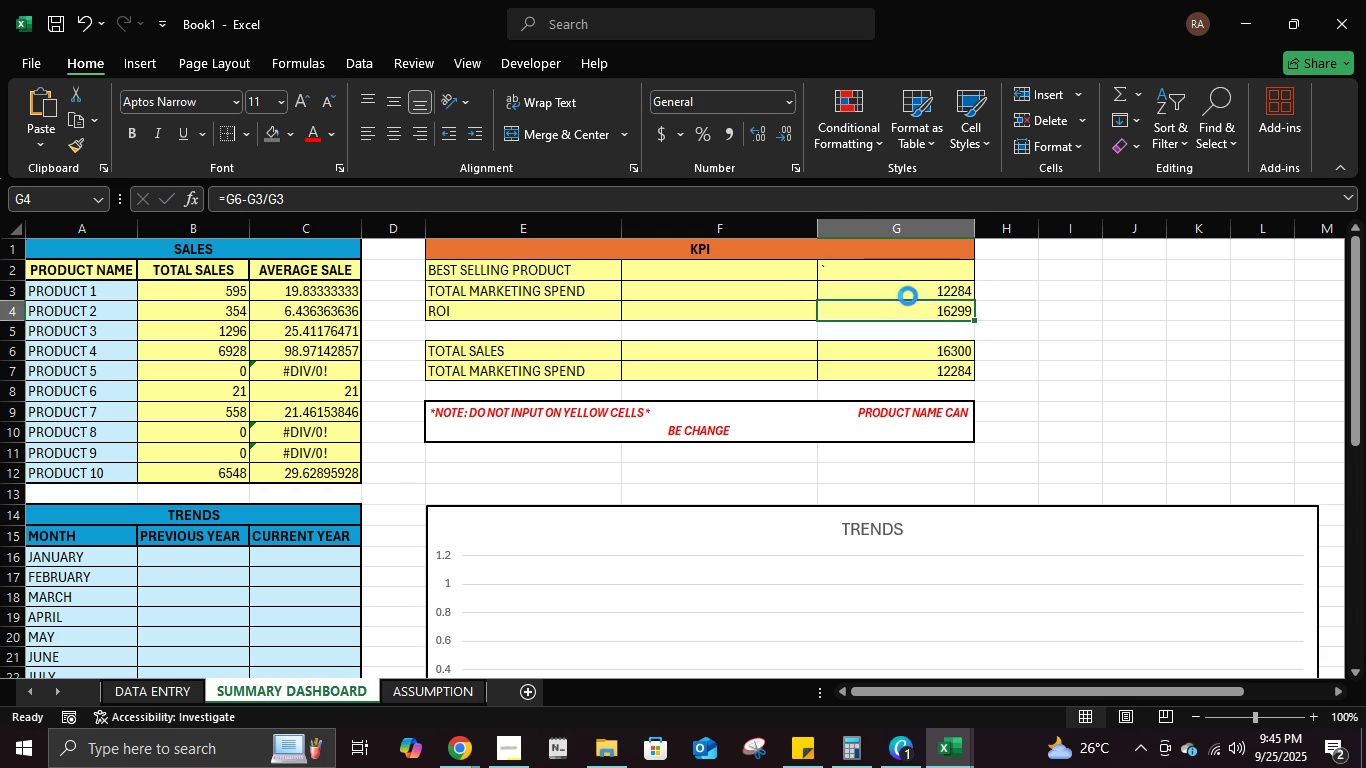 
key(Control+ControlLeft)
 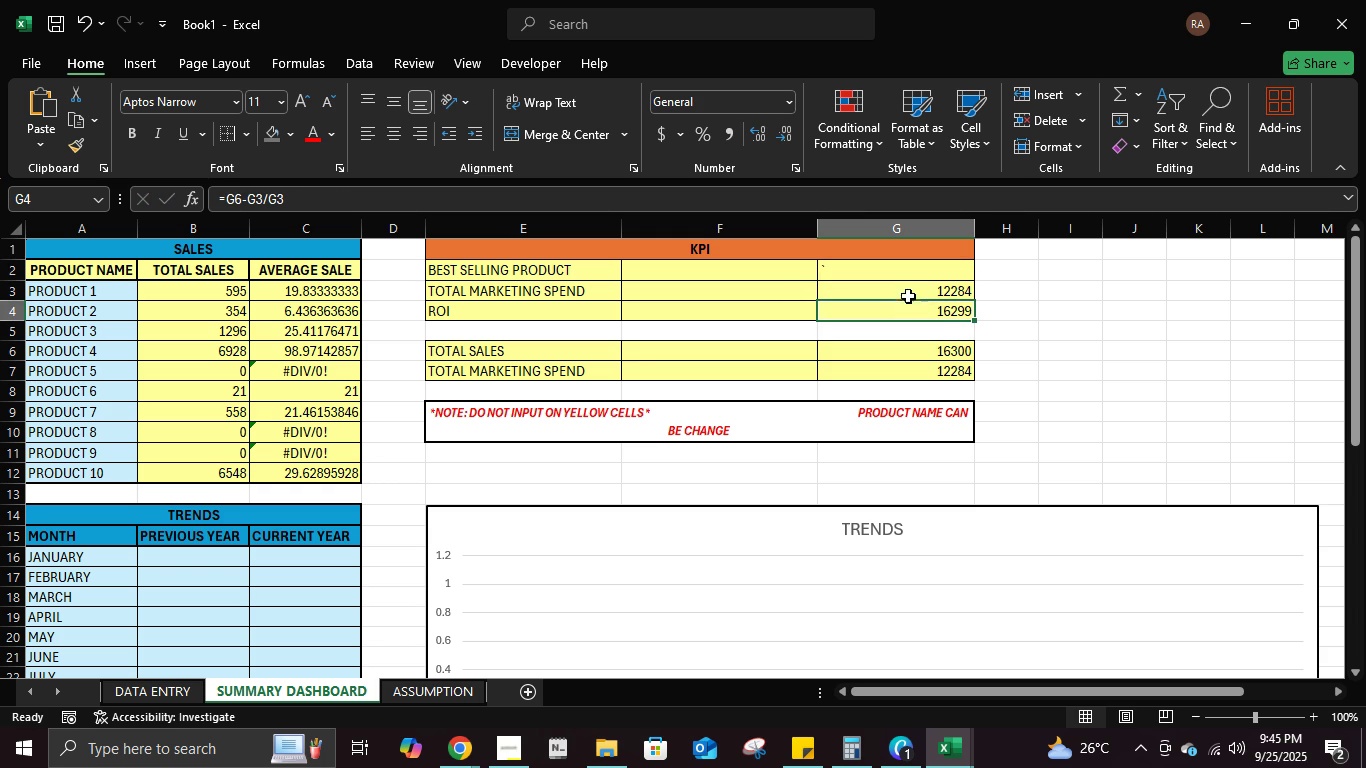 
key(Control+Z)
 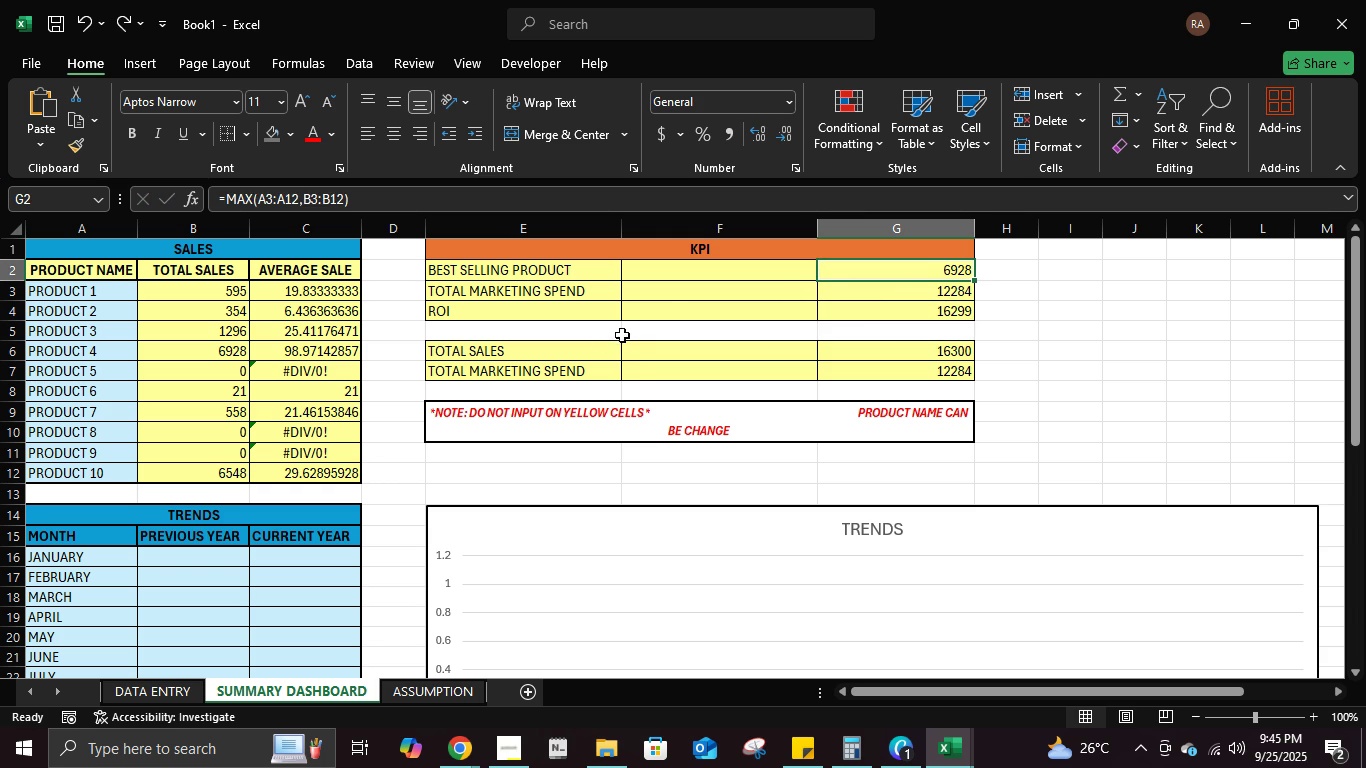 
left_click([673, 278])
 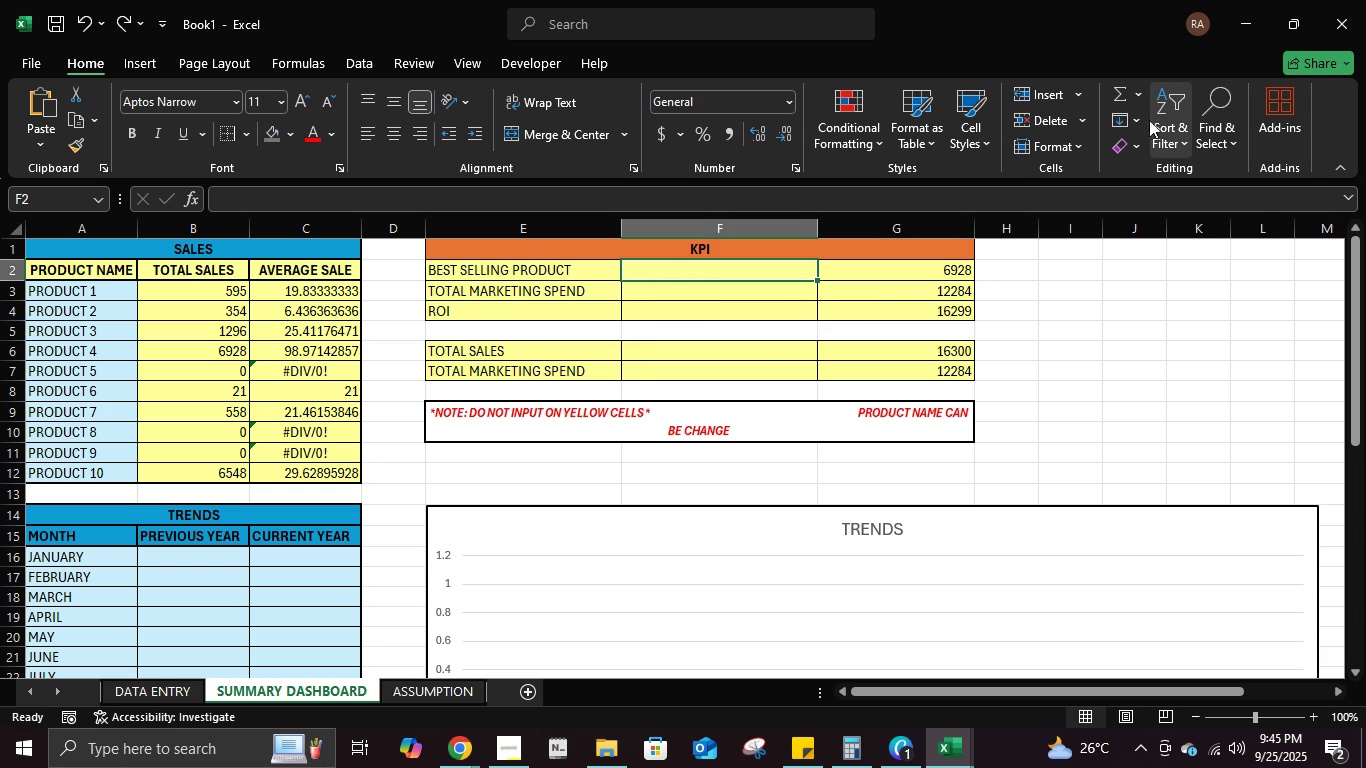 
left_click([1139, 90])
 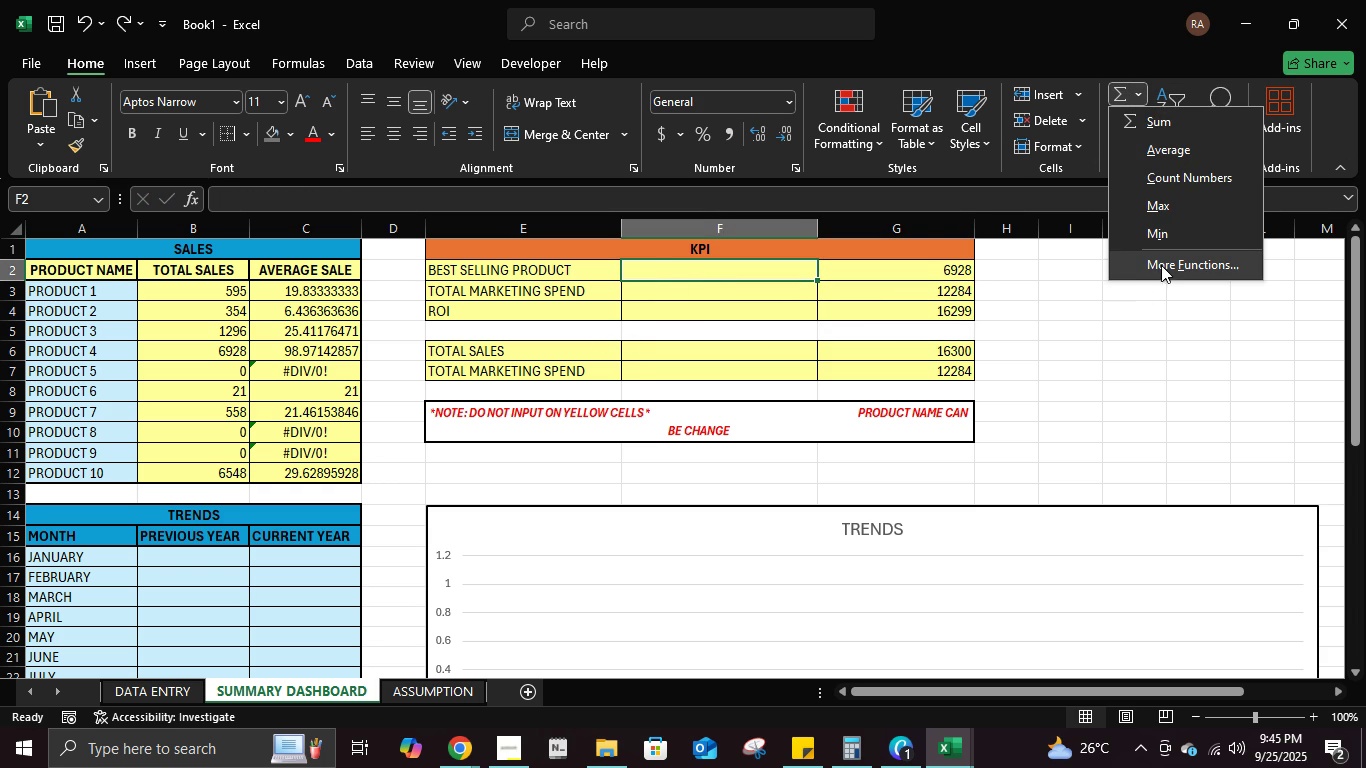 
left_click([1176, 210])
 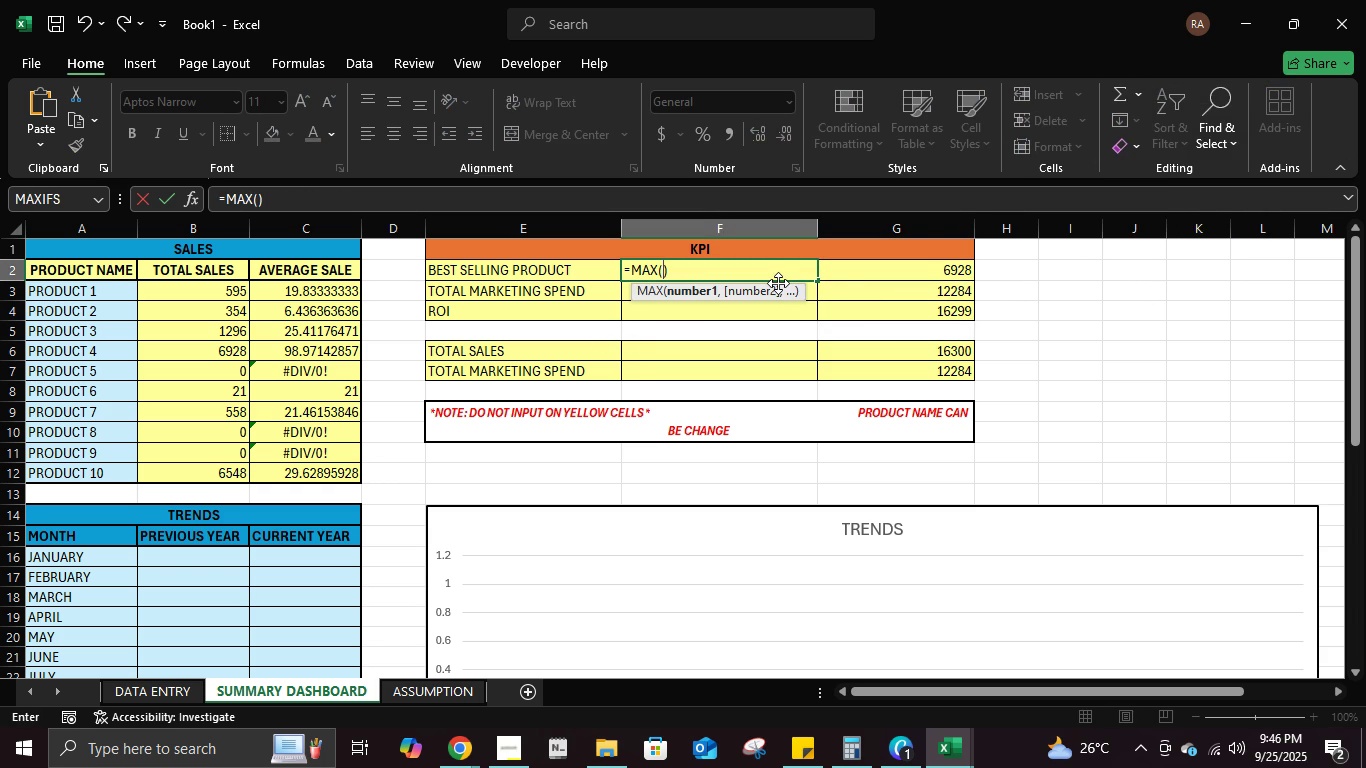 
key(Escape)
 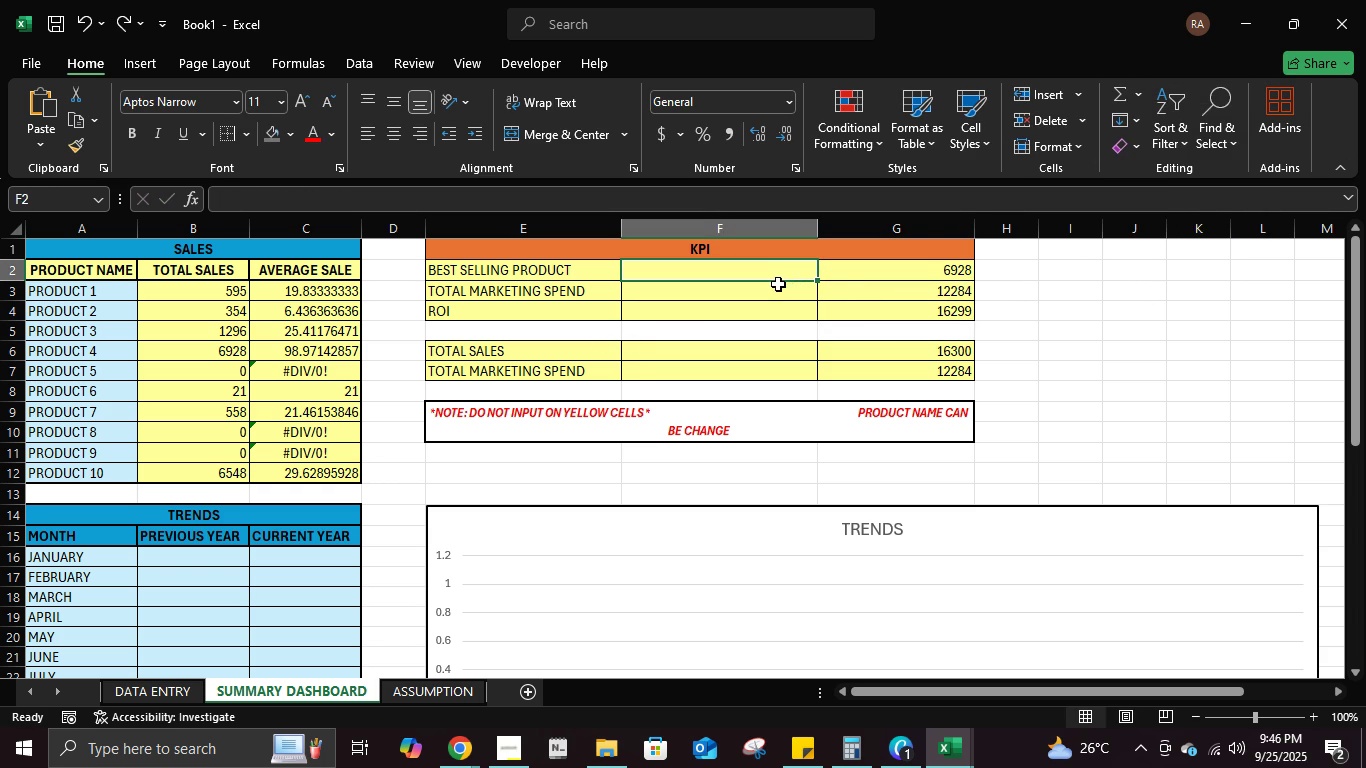 
key(Escape)
 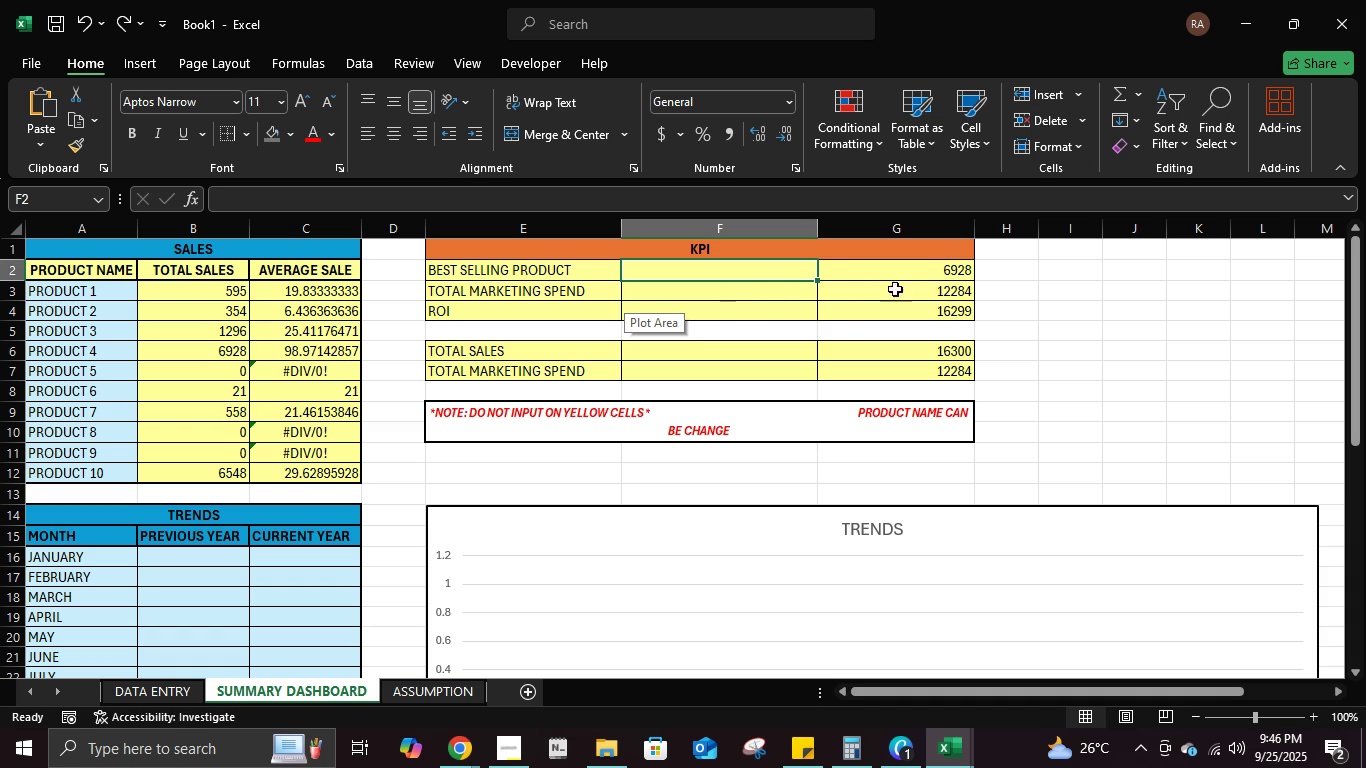 
left_click([925, 265])
 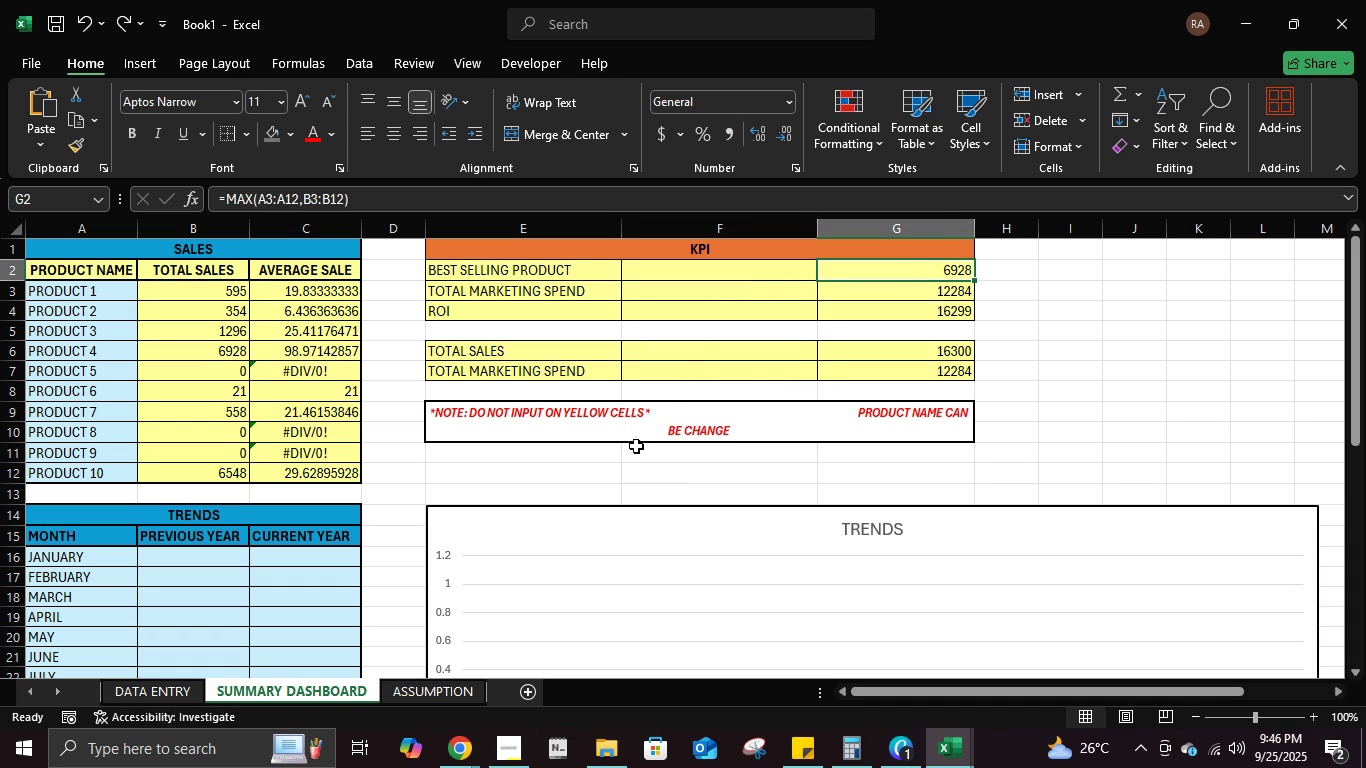 
wait(7.98)
 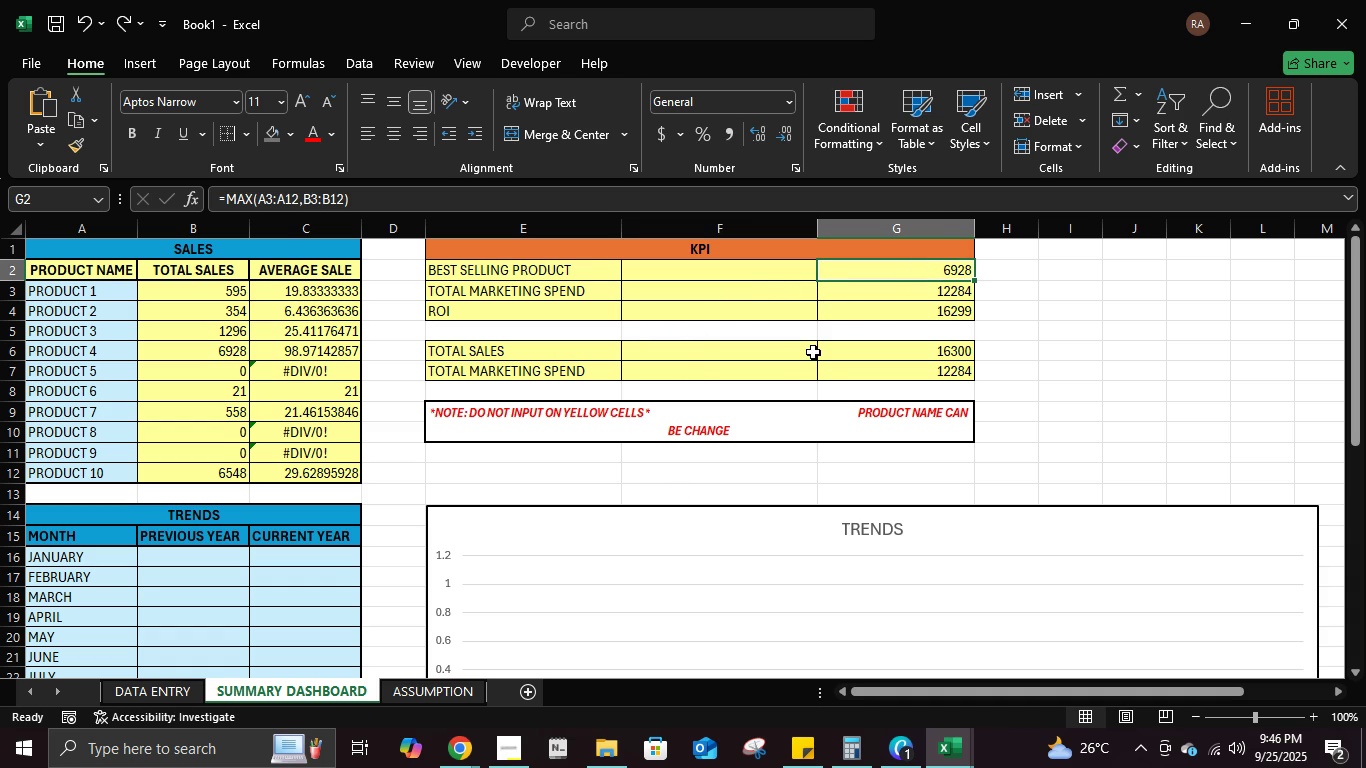 
mouse_move([733, 361])
 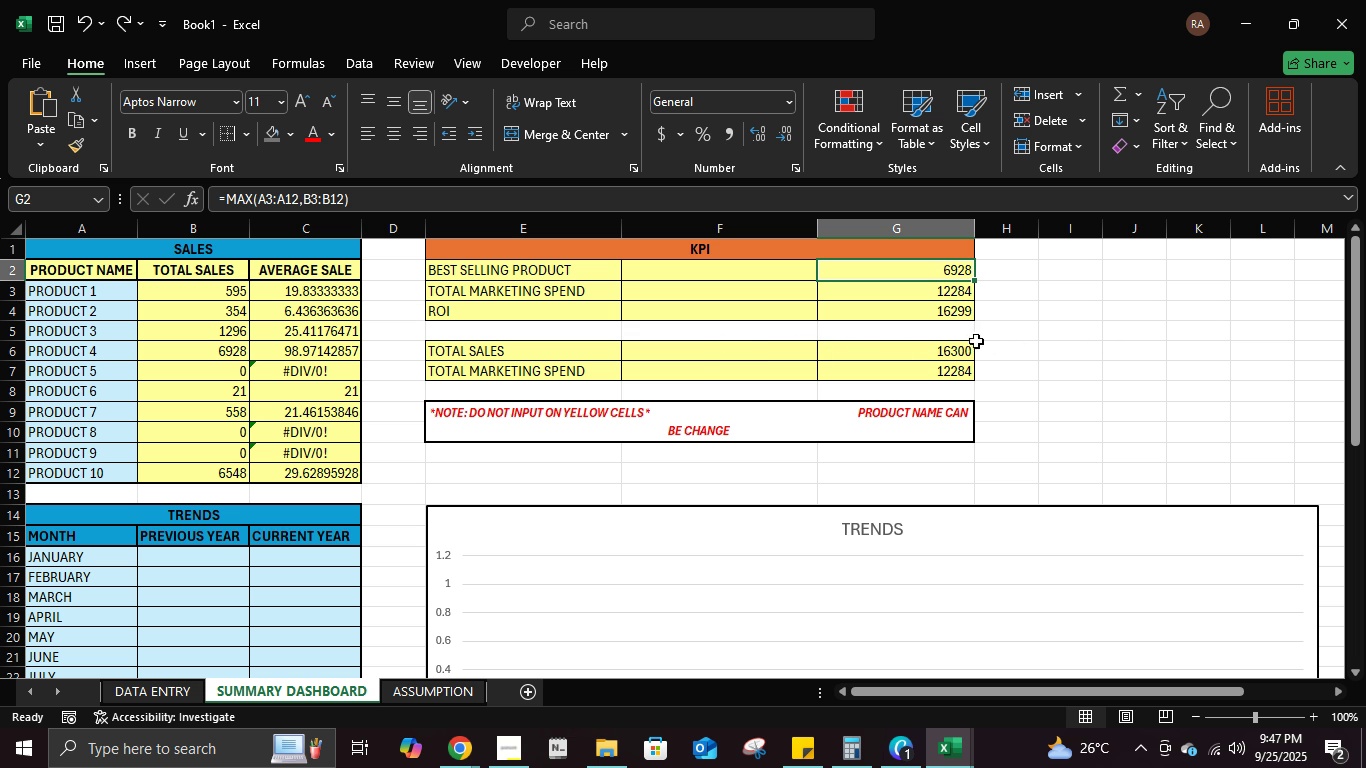 
wait(66.89)
 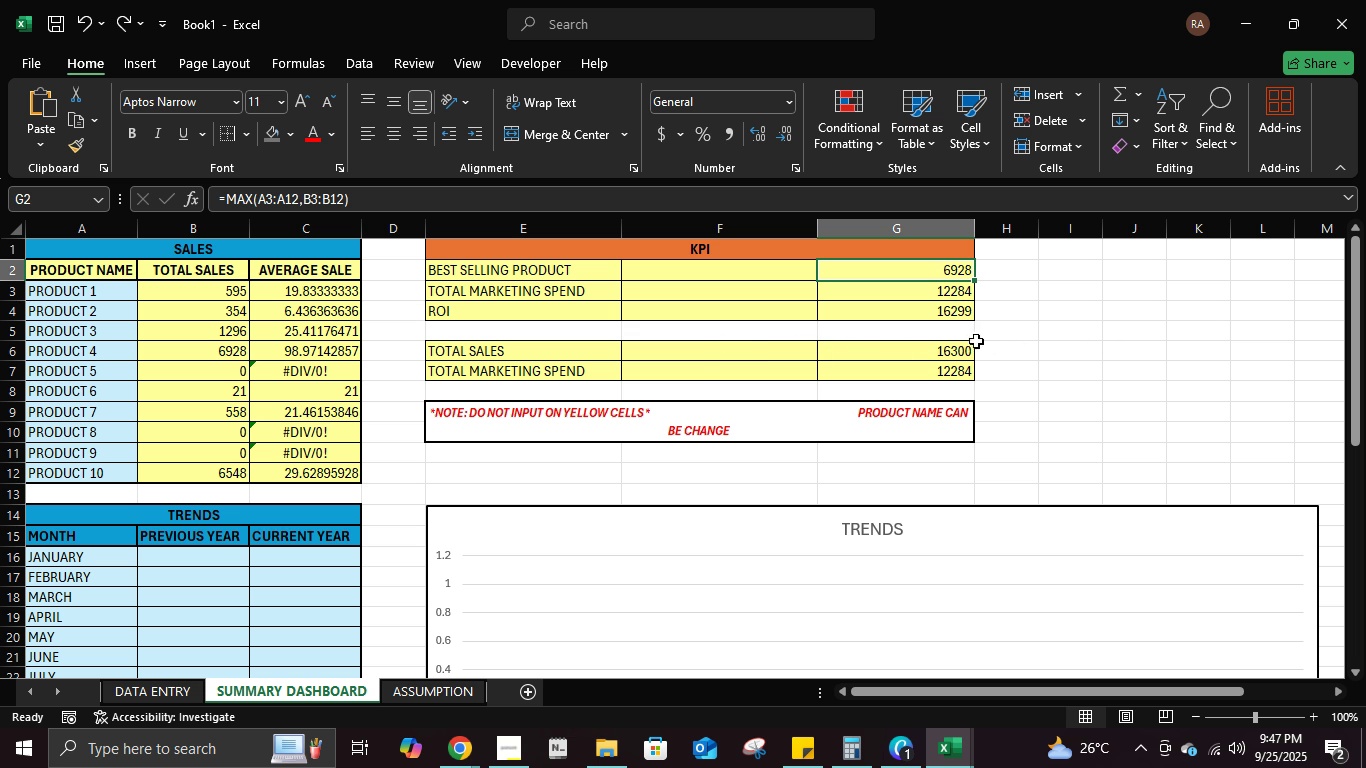 
scroll: coordinate [698, 390], scroll_direction: down, amount: 1.0
 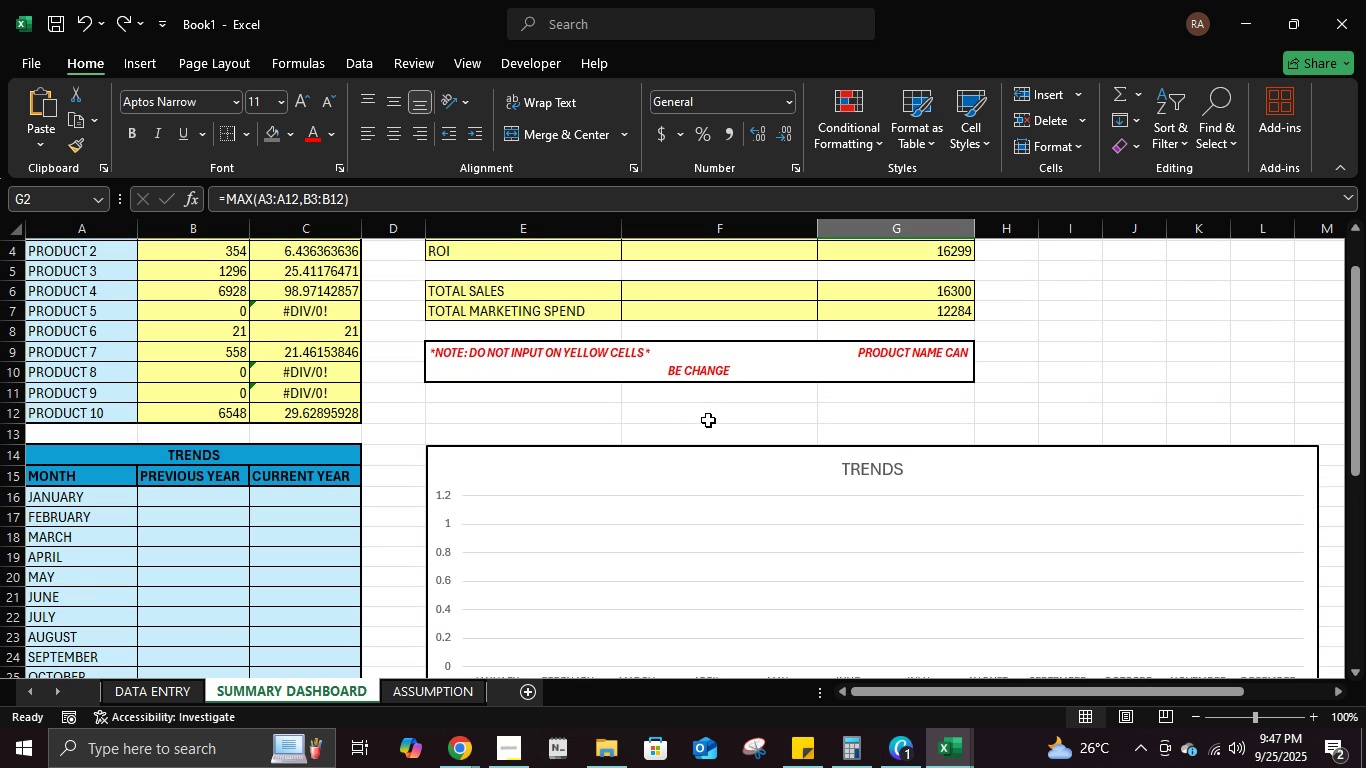 
scroll: coordinate [722, 411], scroll_direction: up, amount: 5.0
 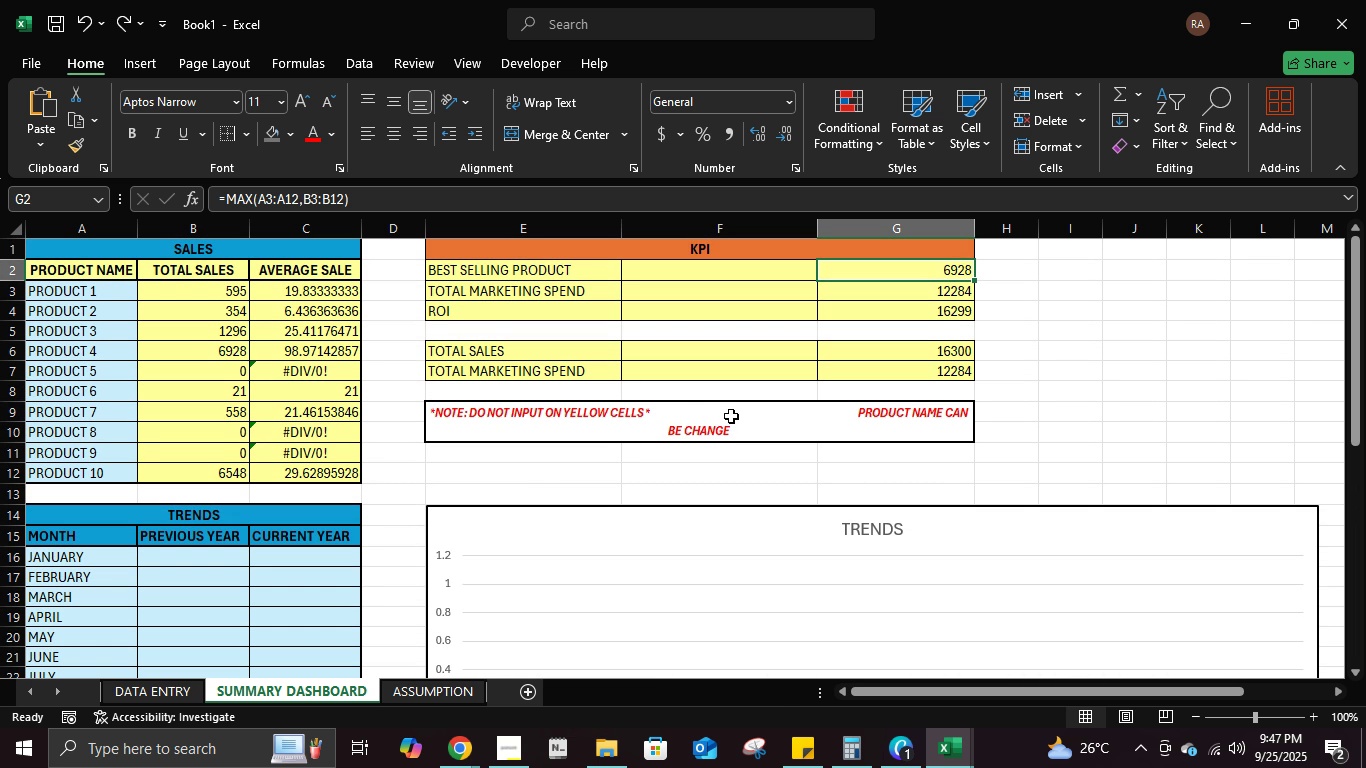 
scroll: coordinate [733, 419], scroll_direction: down, amount: 1.0
 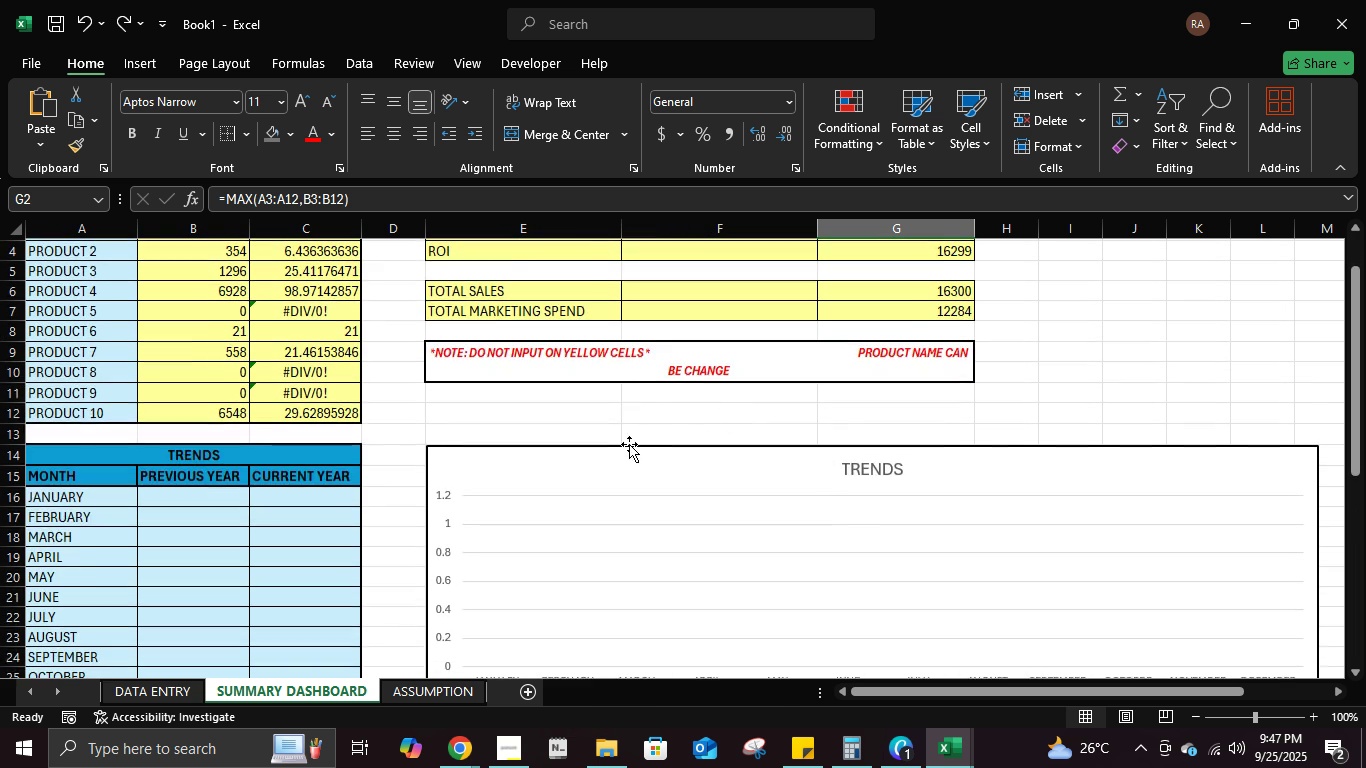 
scroll: coordinate [636, 442], scroll_direction: up, amount: 3.0
 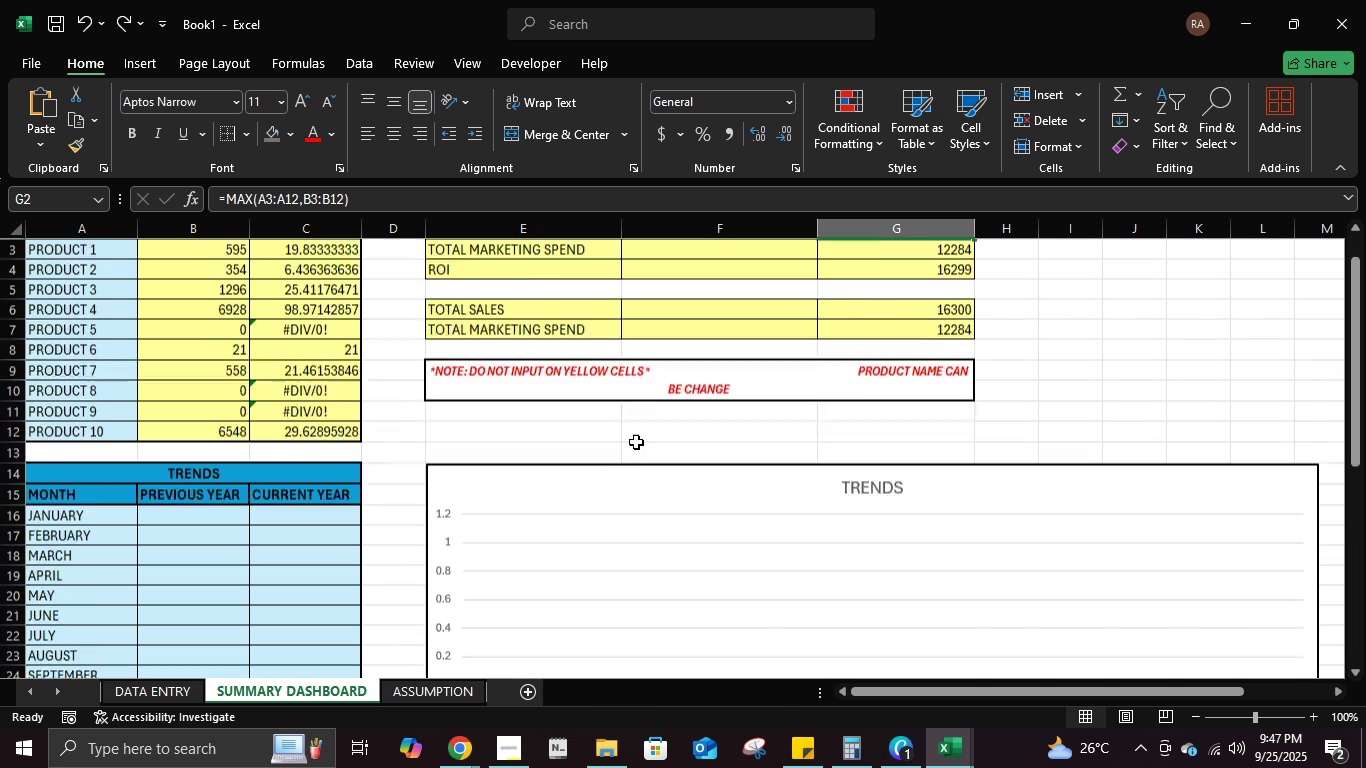 
scroll: coordinate [636, 442], scroll_direction: down, amount: 2.0
 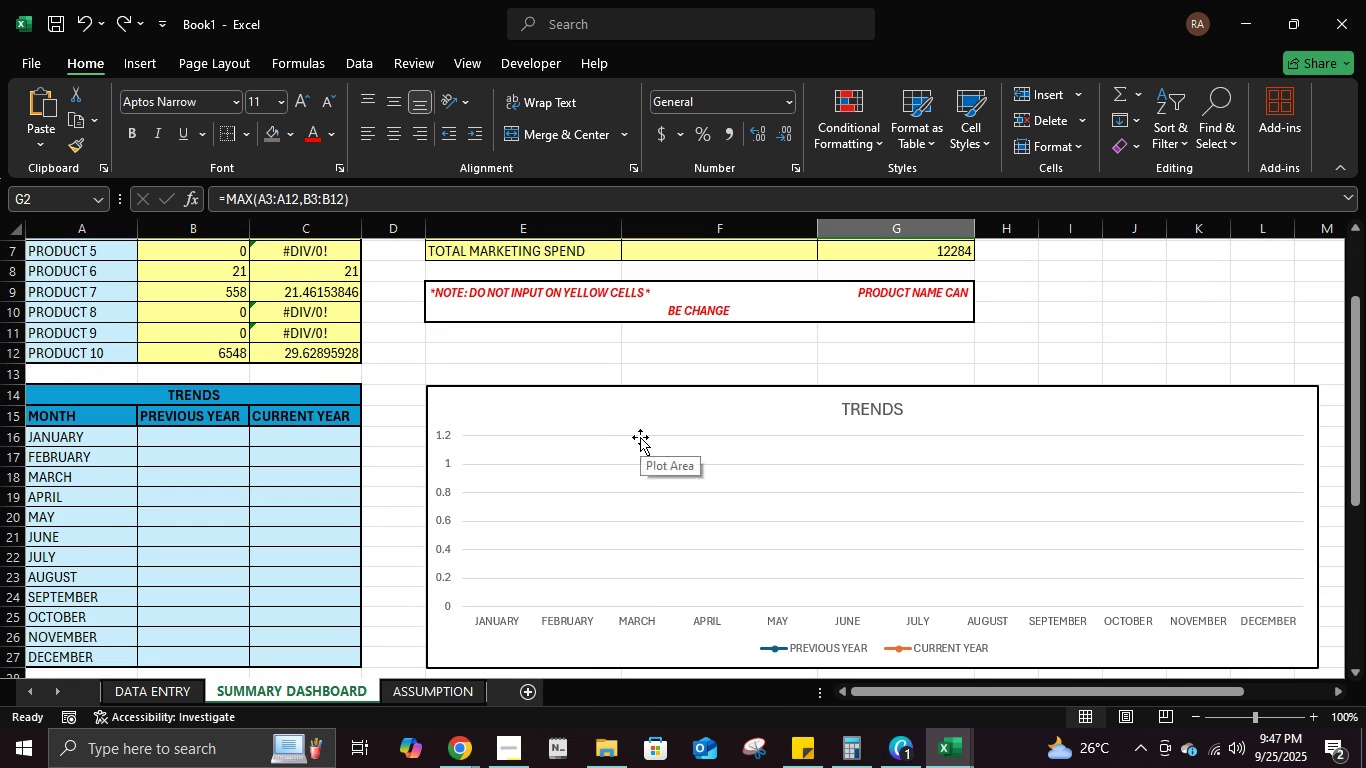 
wait(5.16)
 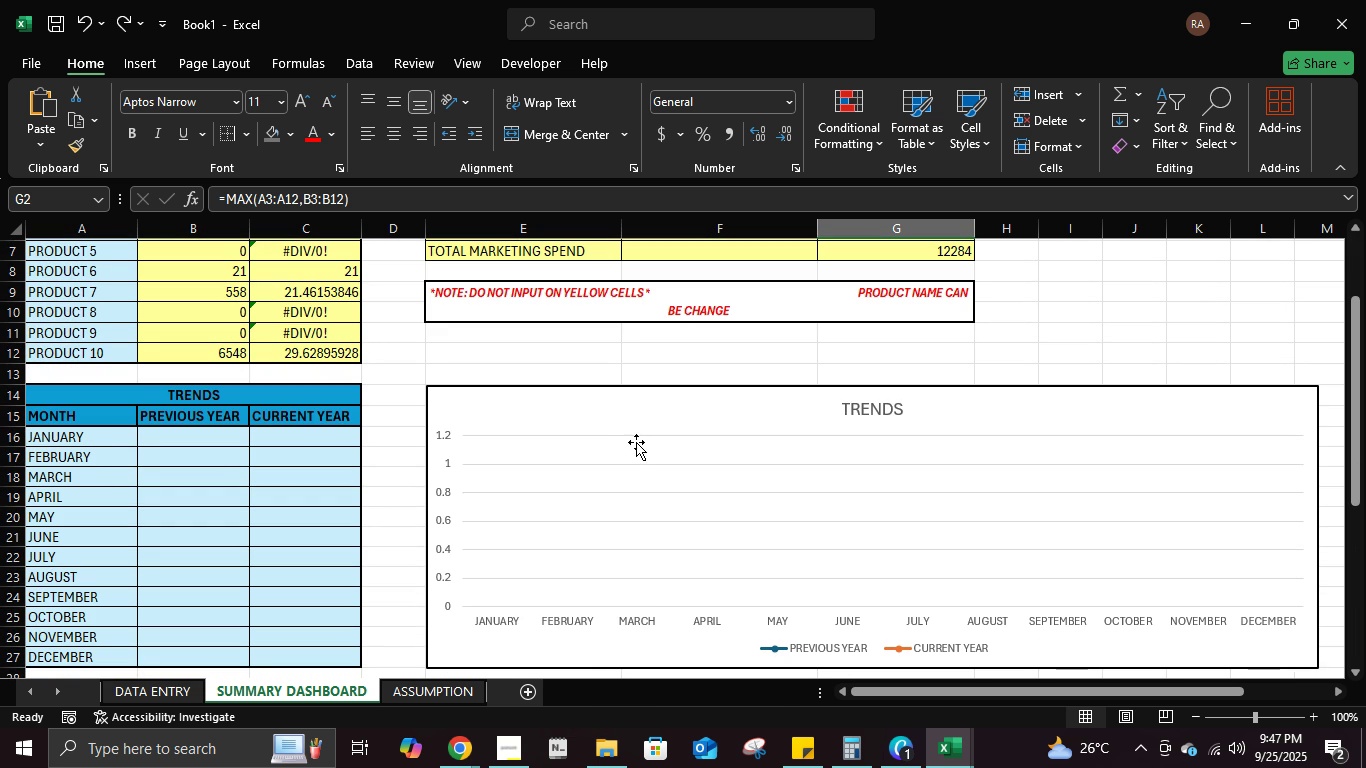 
scroll: coordinate [640, 437], scroll_direction: up, amount: 3.0
 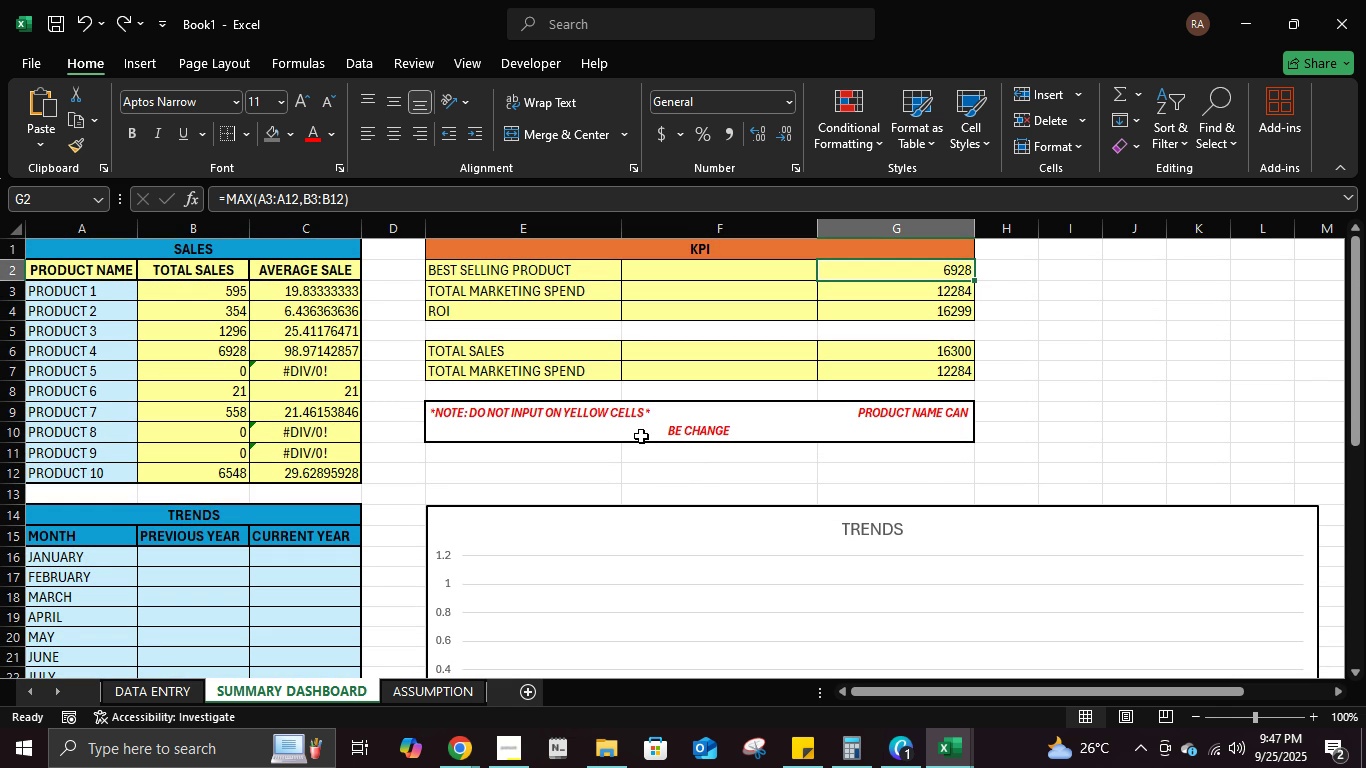 
scroll: coordinate [642, 436], scroll_direction: down, amount: 5.0
 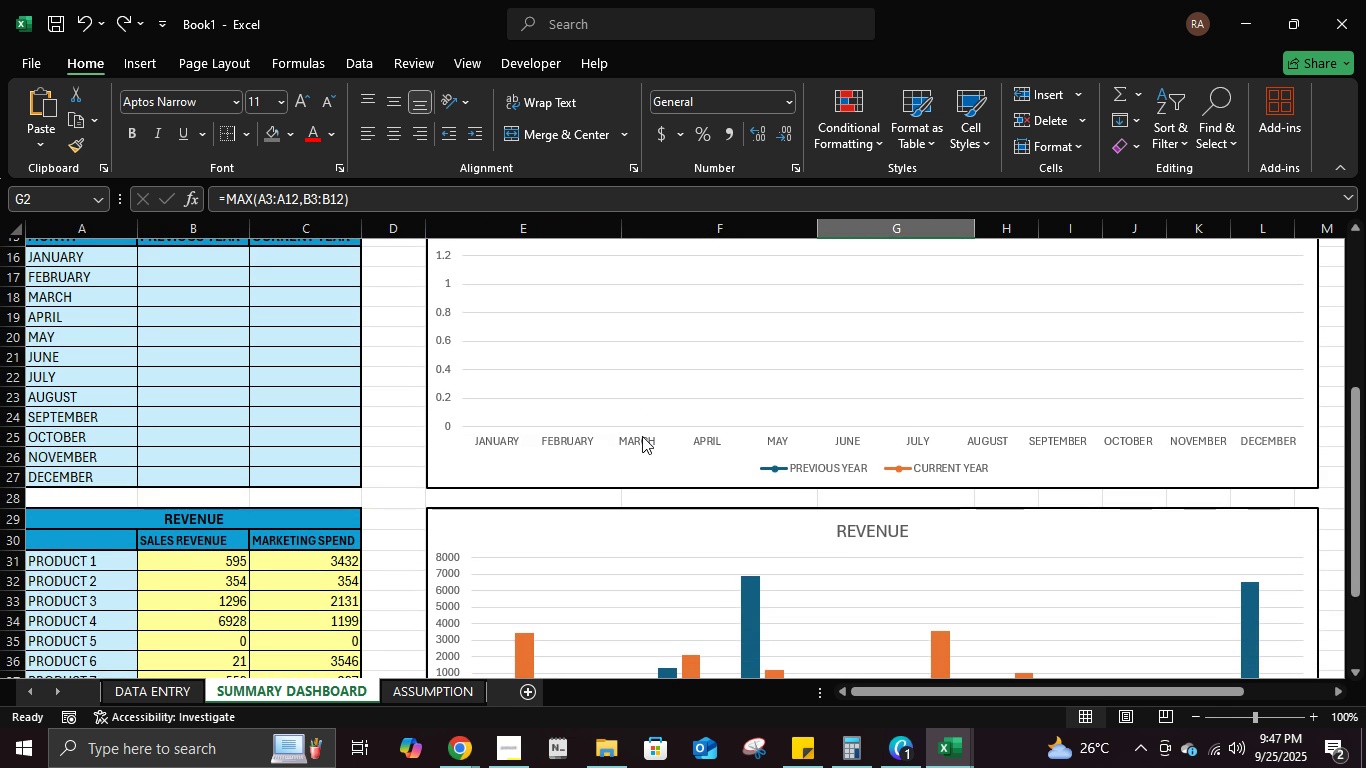 
scroll: coordinate [660, 336], scroll_direction: up, amount: 6.0
 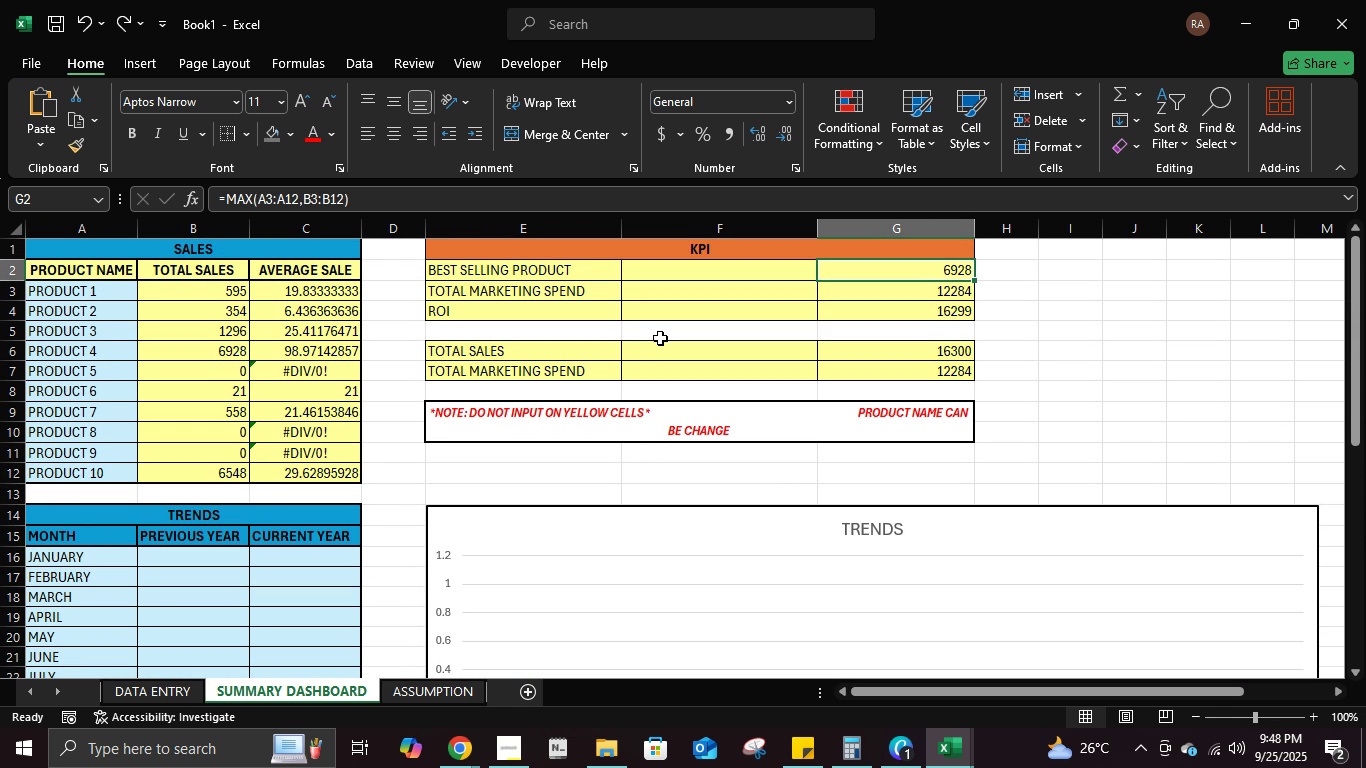 
scroll: coordinate [661, 340], scroll_direction: none, amount: 0.0
 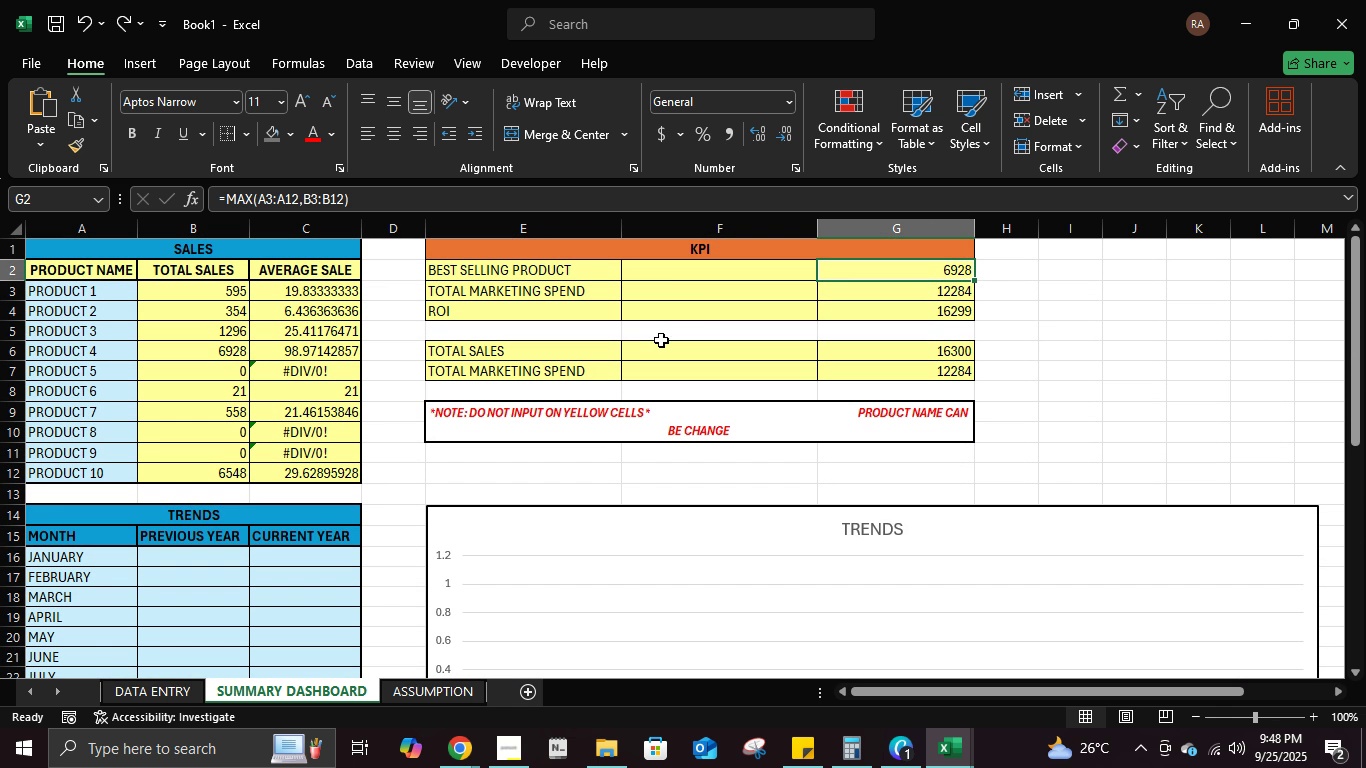 
scroll: coordinate [662, 344], scroll_direction: up, amount: 4.0
 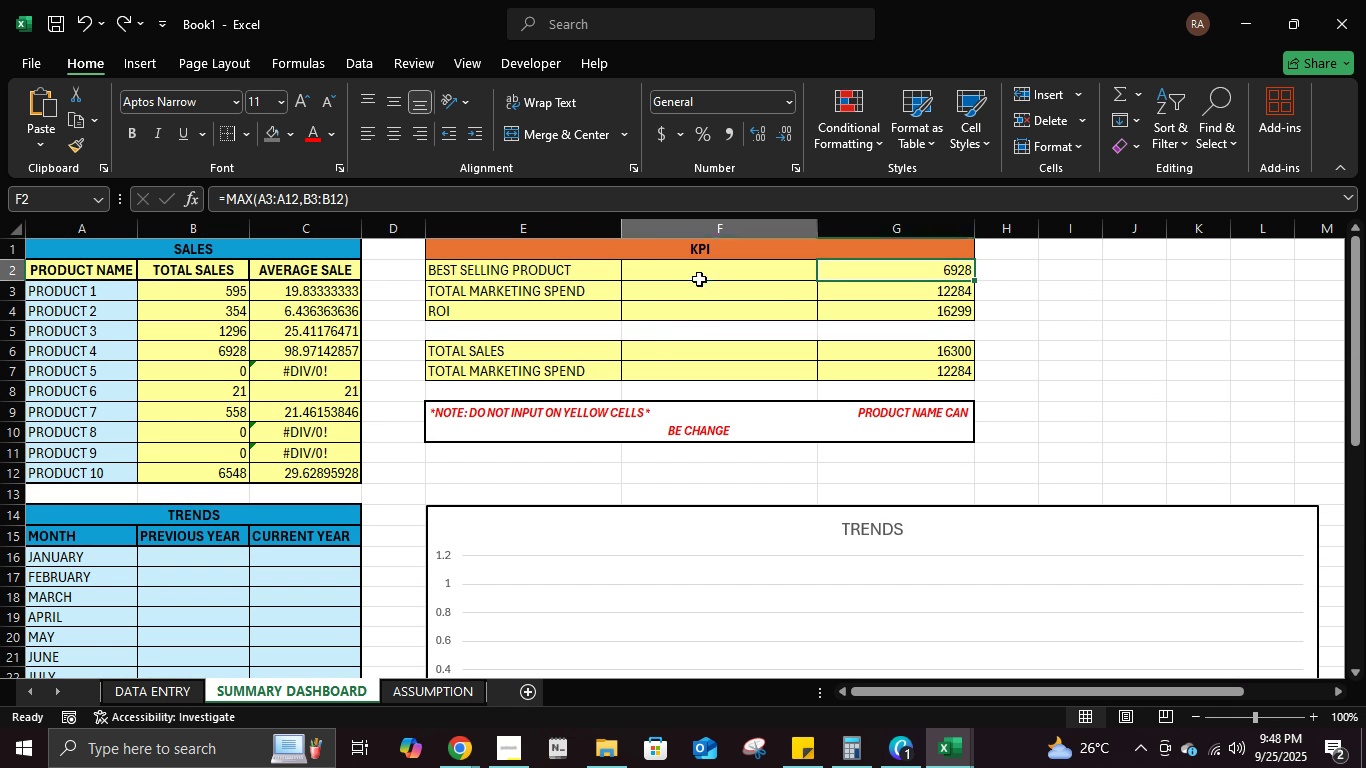 
left_click([699, 279])
 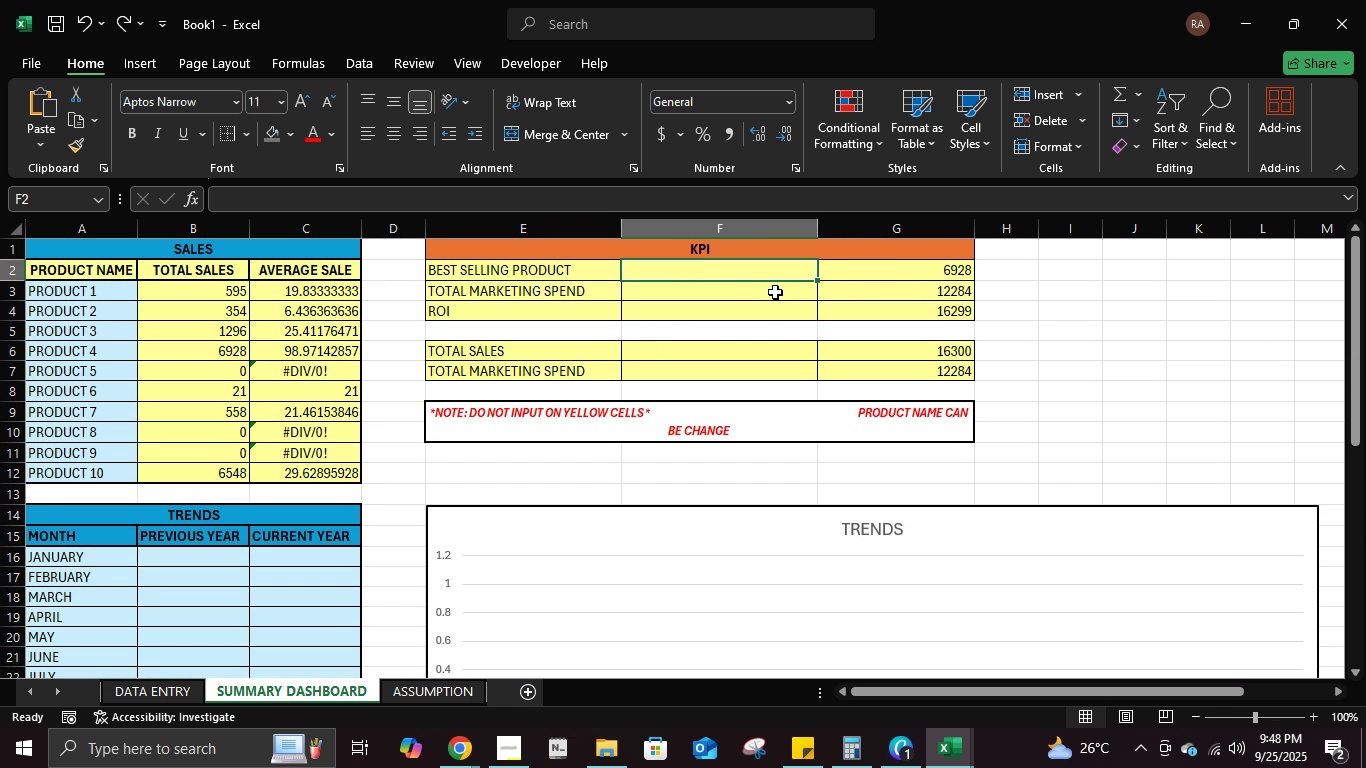 
wait(6.9)
 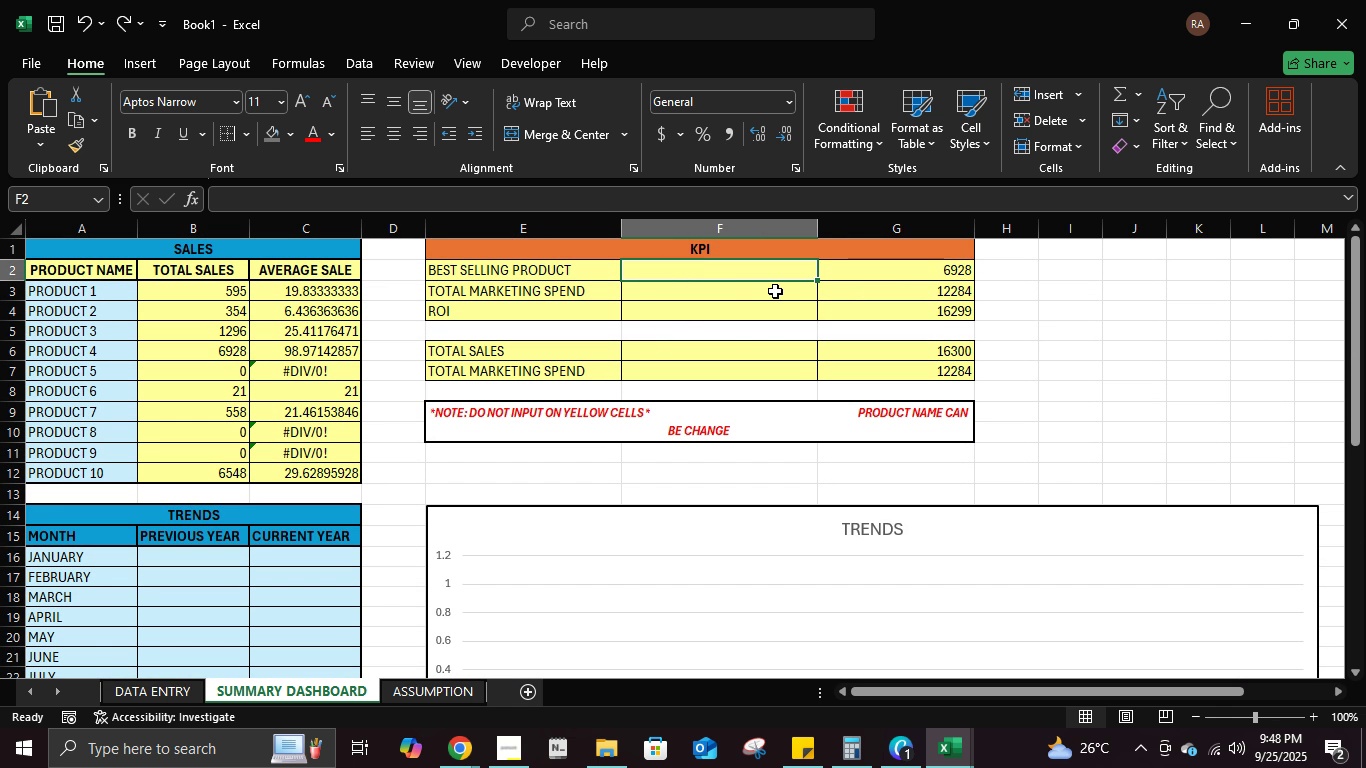 
type(Ma)
key(Backspace)
key(Backspace)
type(-=)
key(Backspace)
key(Backspace)
type(-=)
key(Backspace)
key(Backspace)
type(-)
key(Backspace)
type(=maxifs()